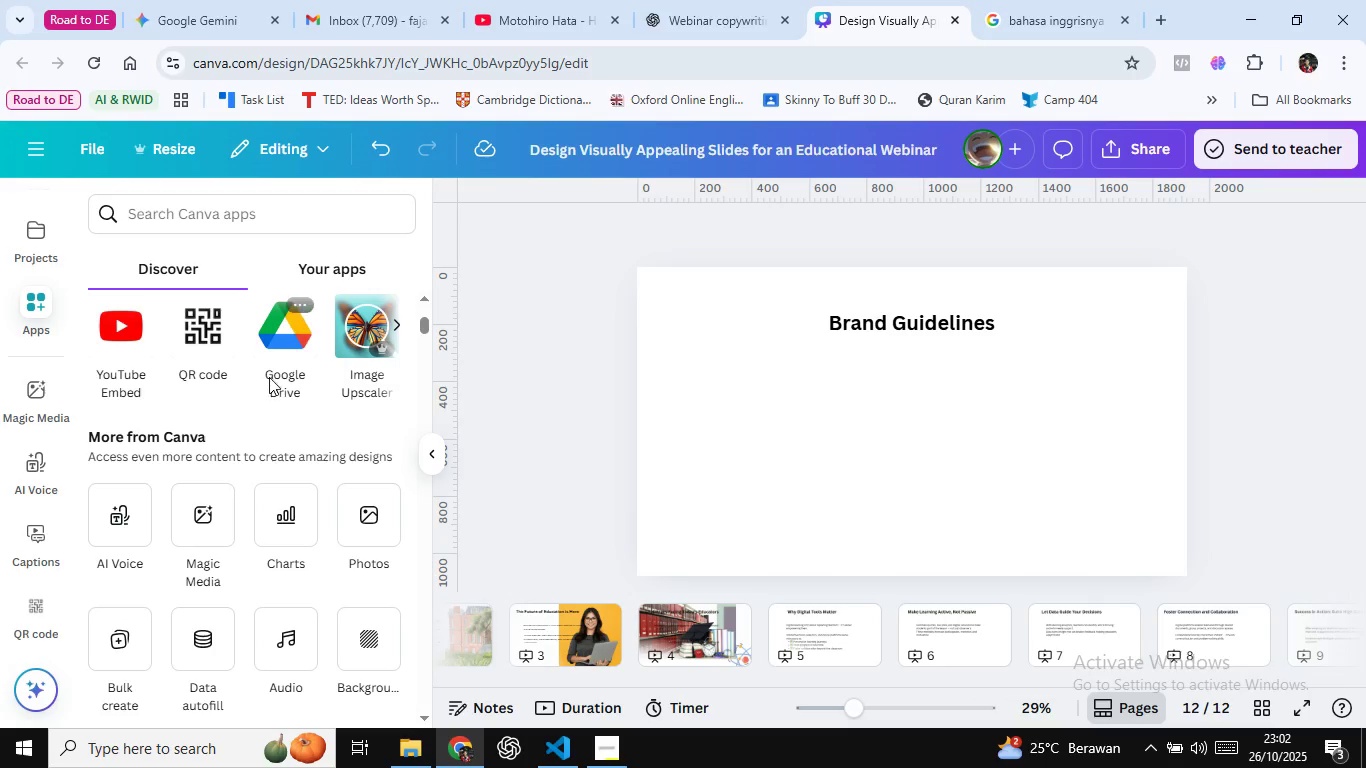 
left_click([271, 360])
 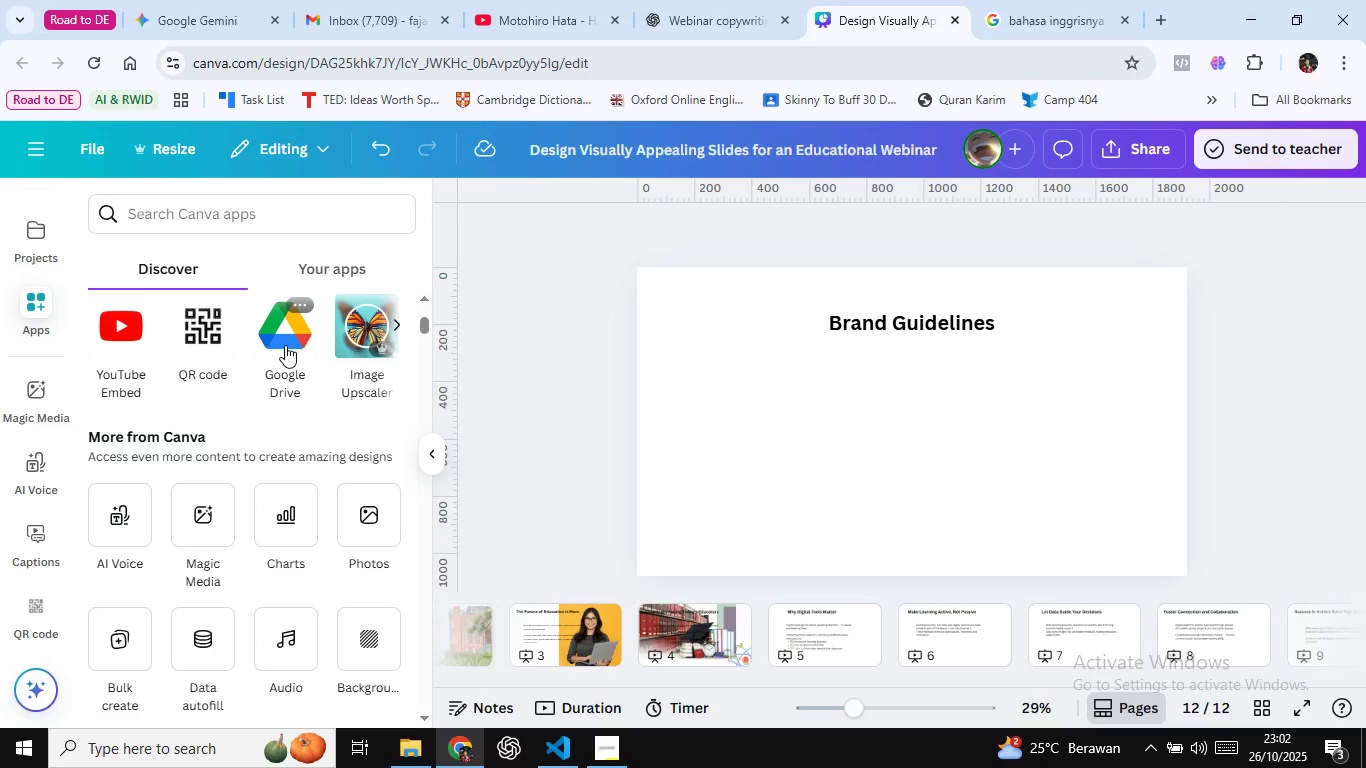 
left_click([285, 345])
 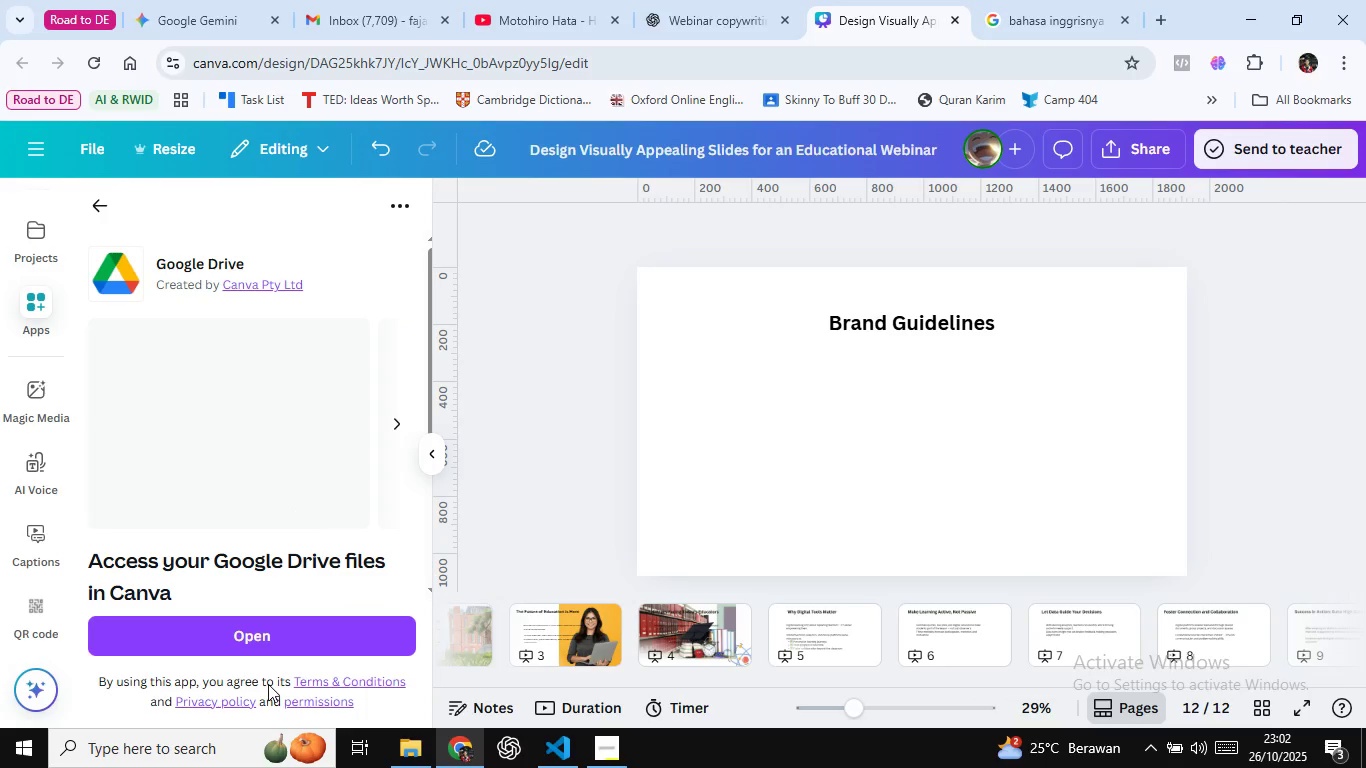 
scroll: coordinate [304, 544], scroll_direction: down, amount: 1.0
 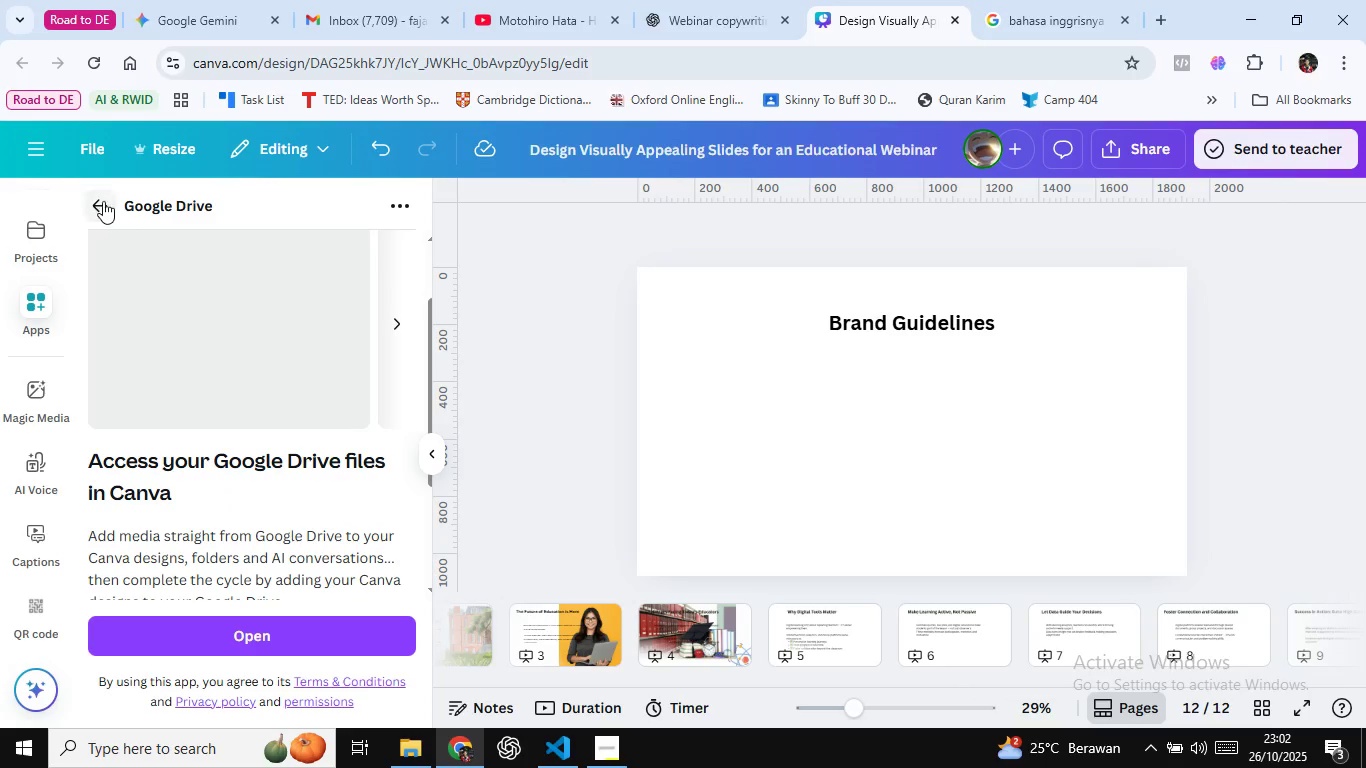 
left_click([101, 201])
 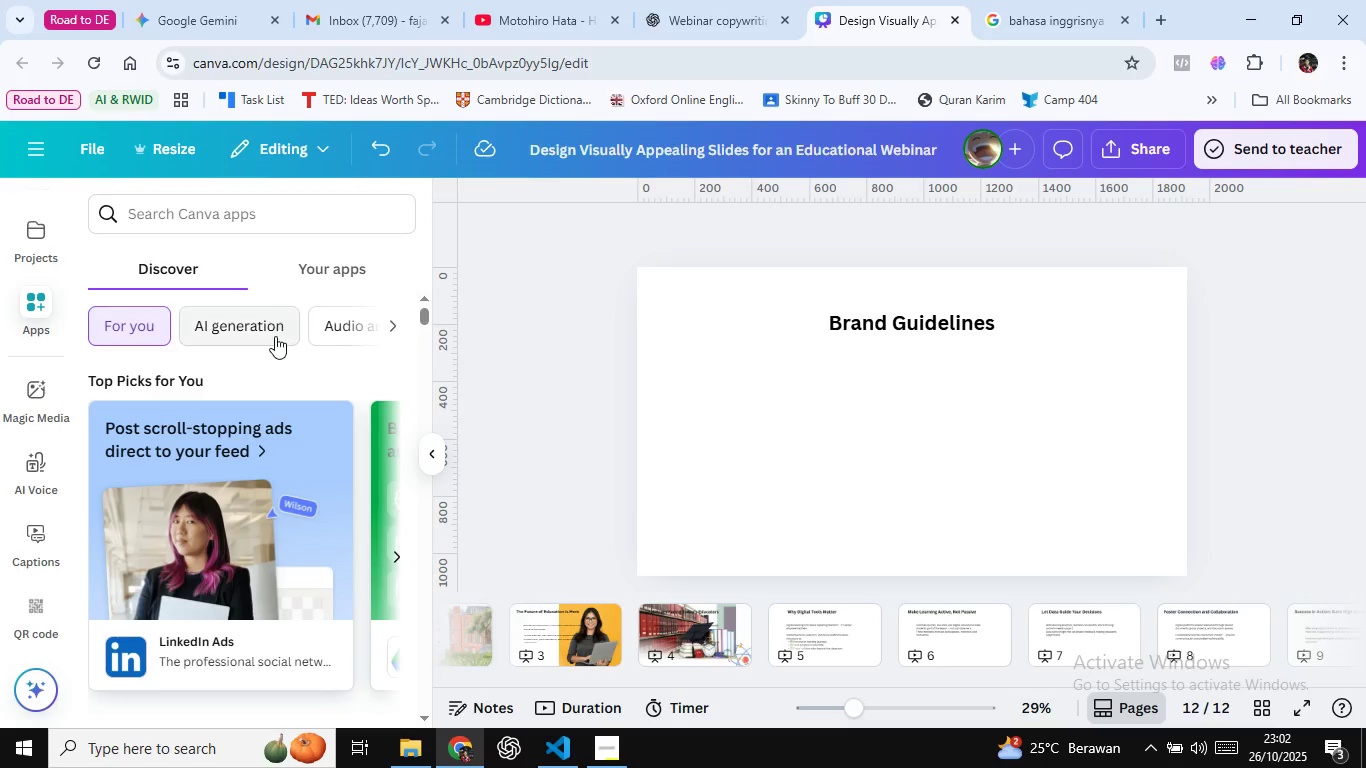 
scroll: coordinate [303, 376], scroll_direction: down, amount: 7.0
 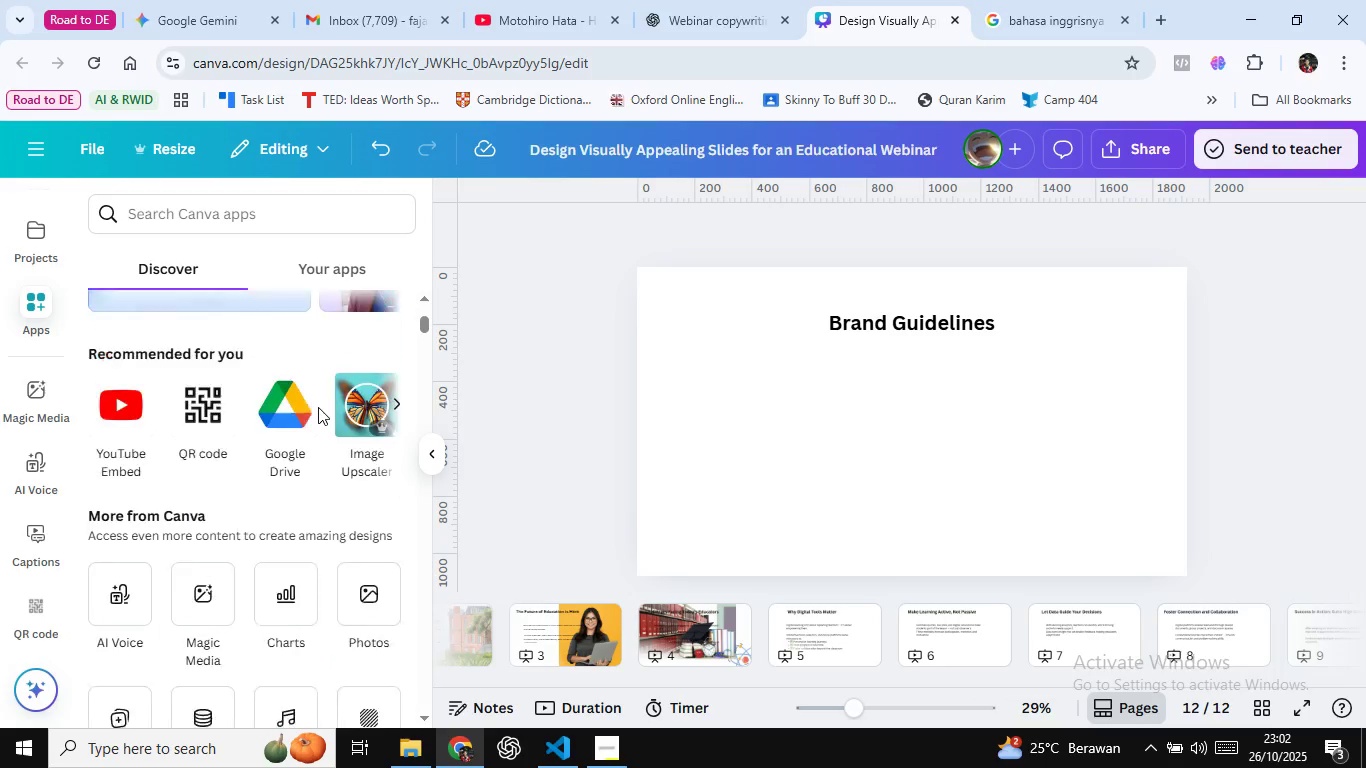 
scroll: coordinate [318, 407], scroll_direction: up, amount: 1.0
 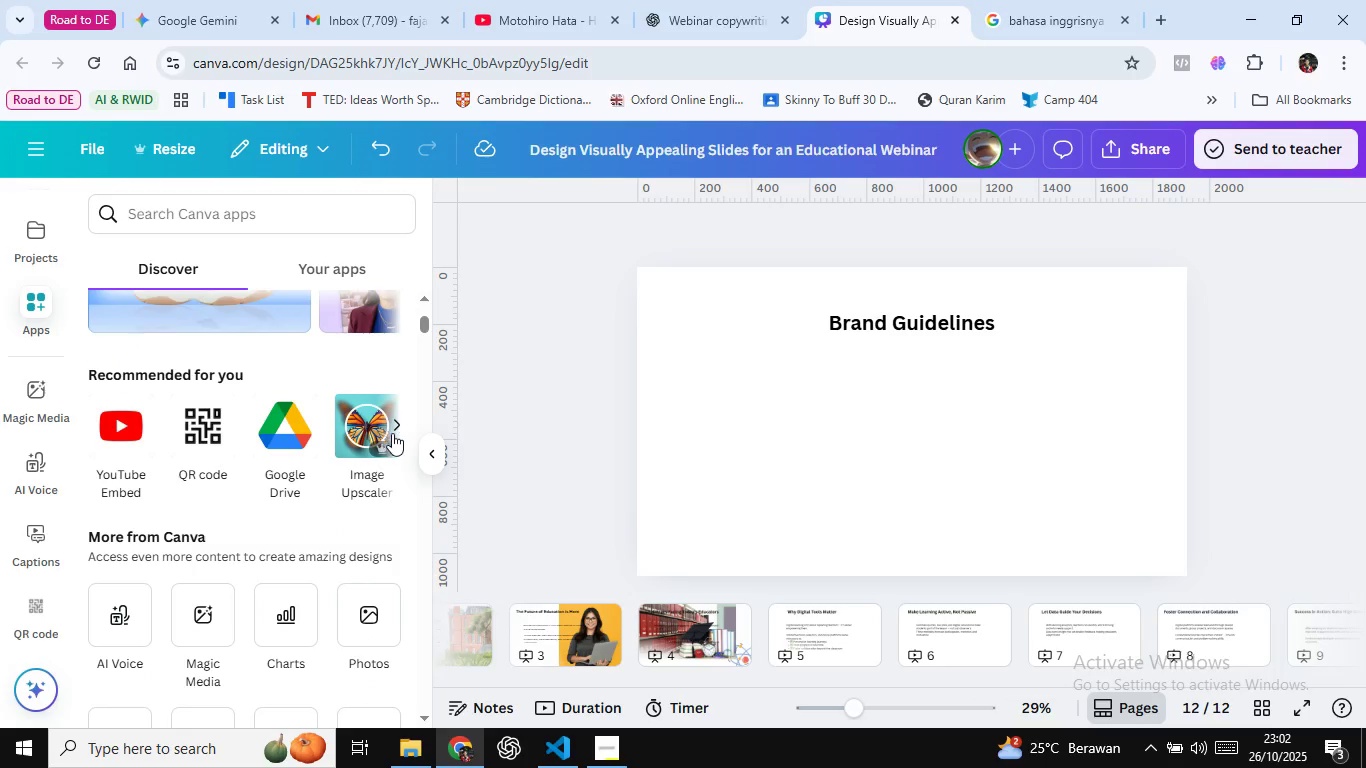 
left_click([399, 430])
 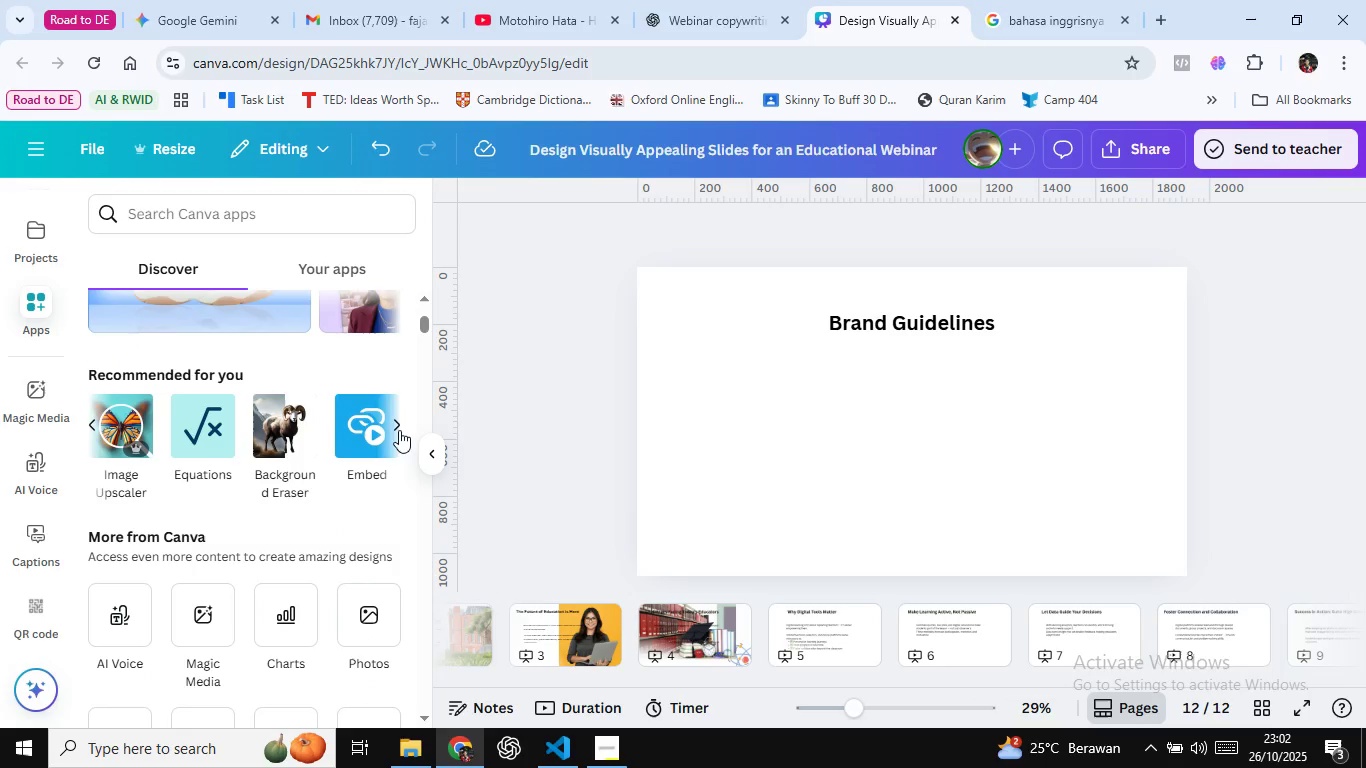 
left_click([399, 430])
 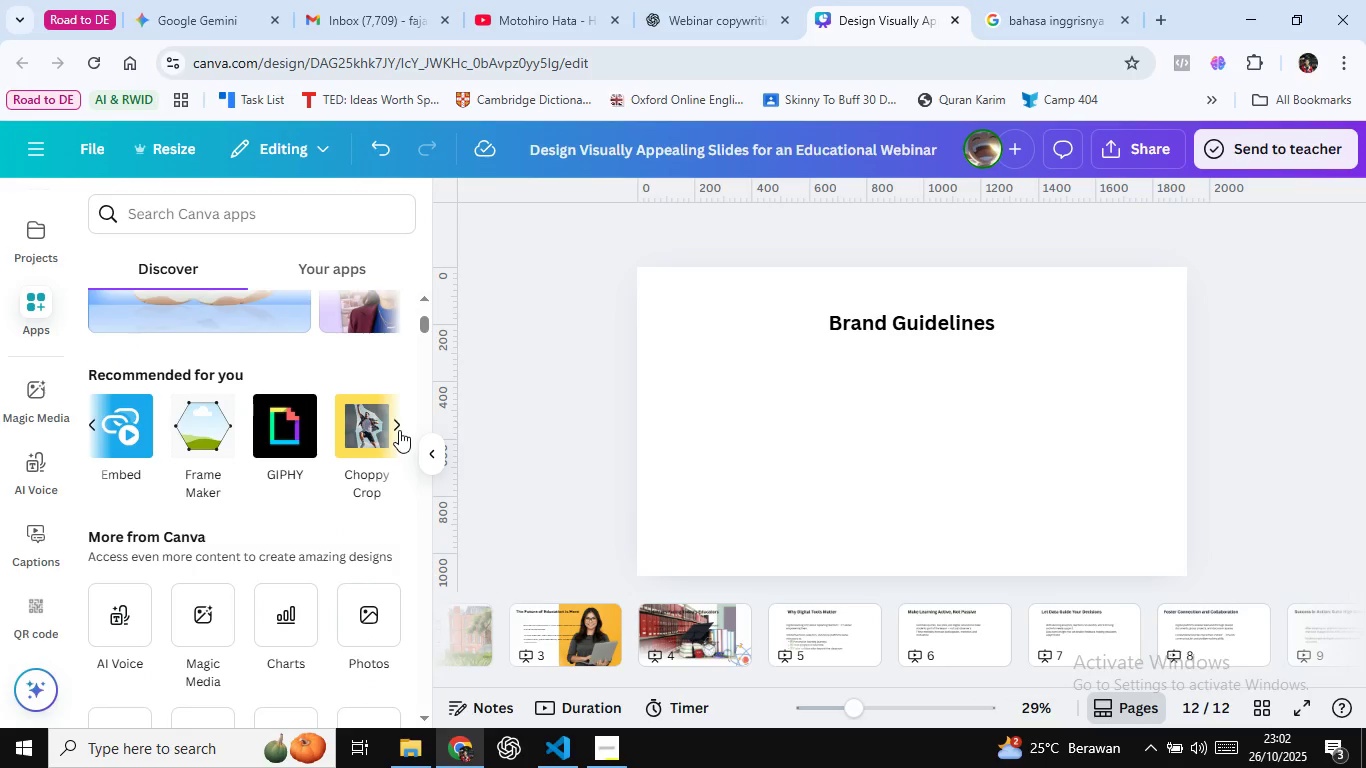 
left_click([399, 430])
 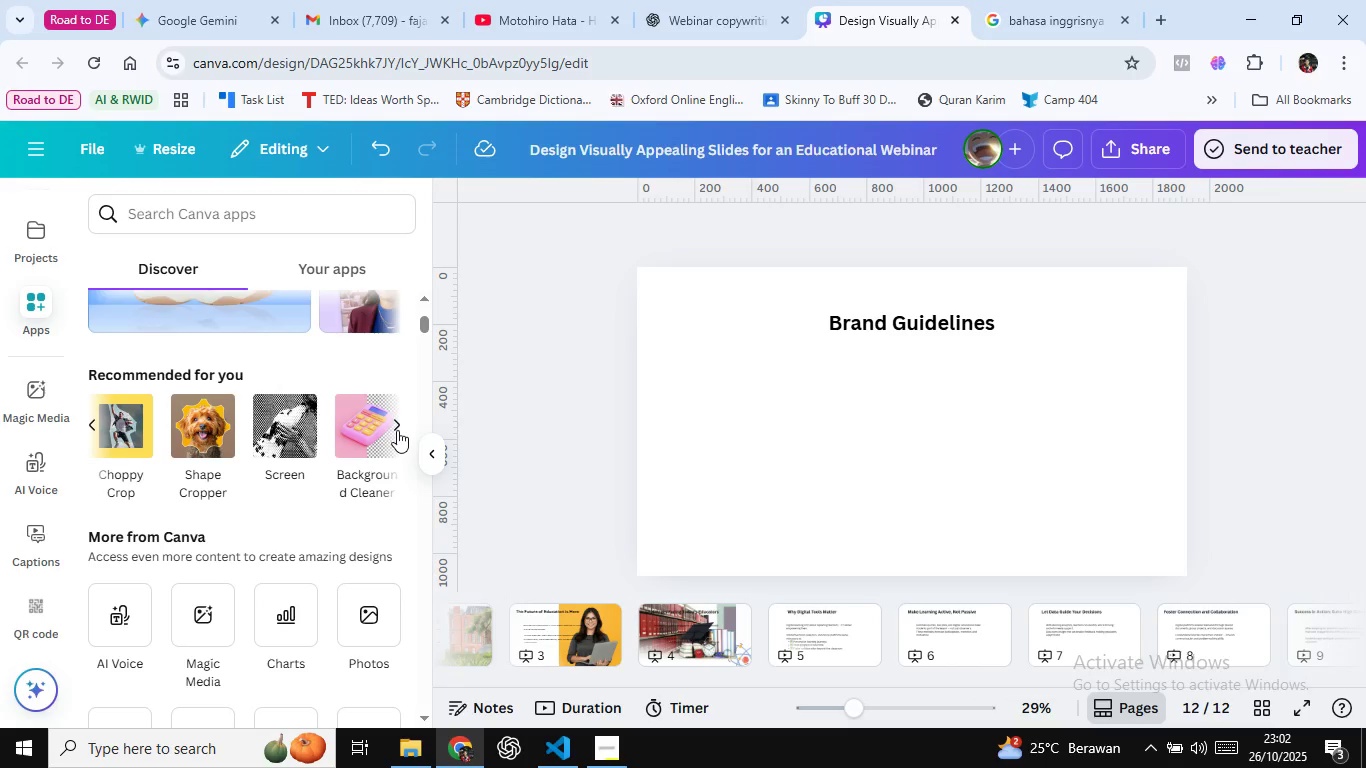 
left_click([397, 430])
 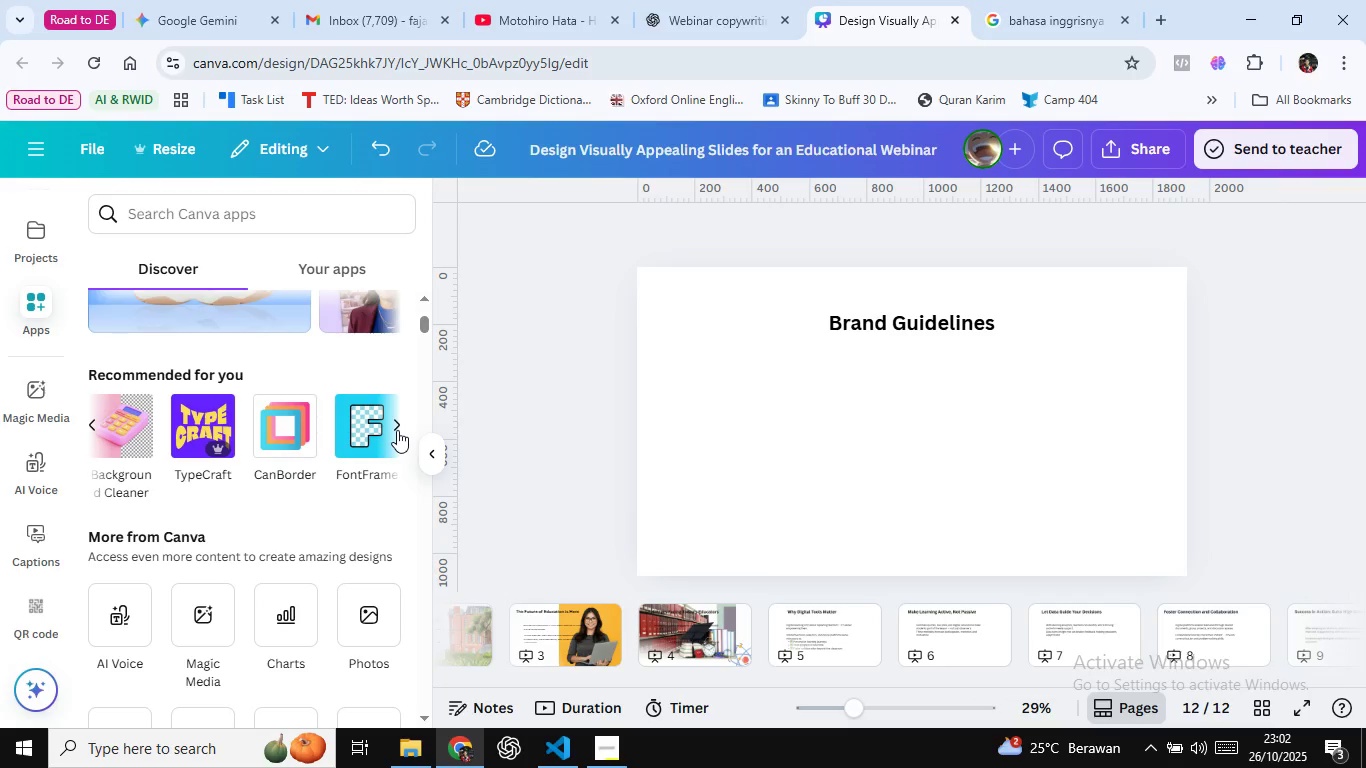 
left_click([397, 430])
 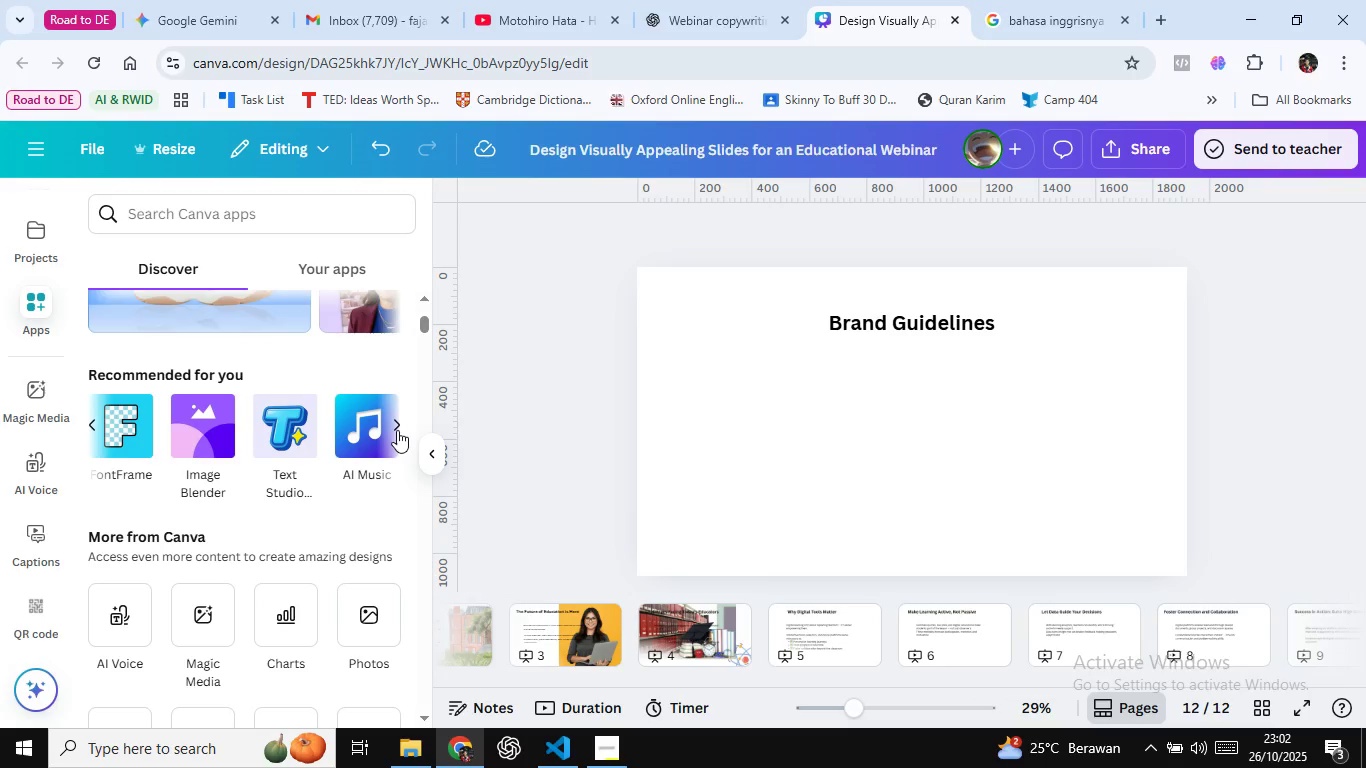 
left_click([397, 430])
 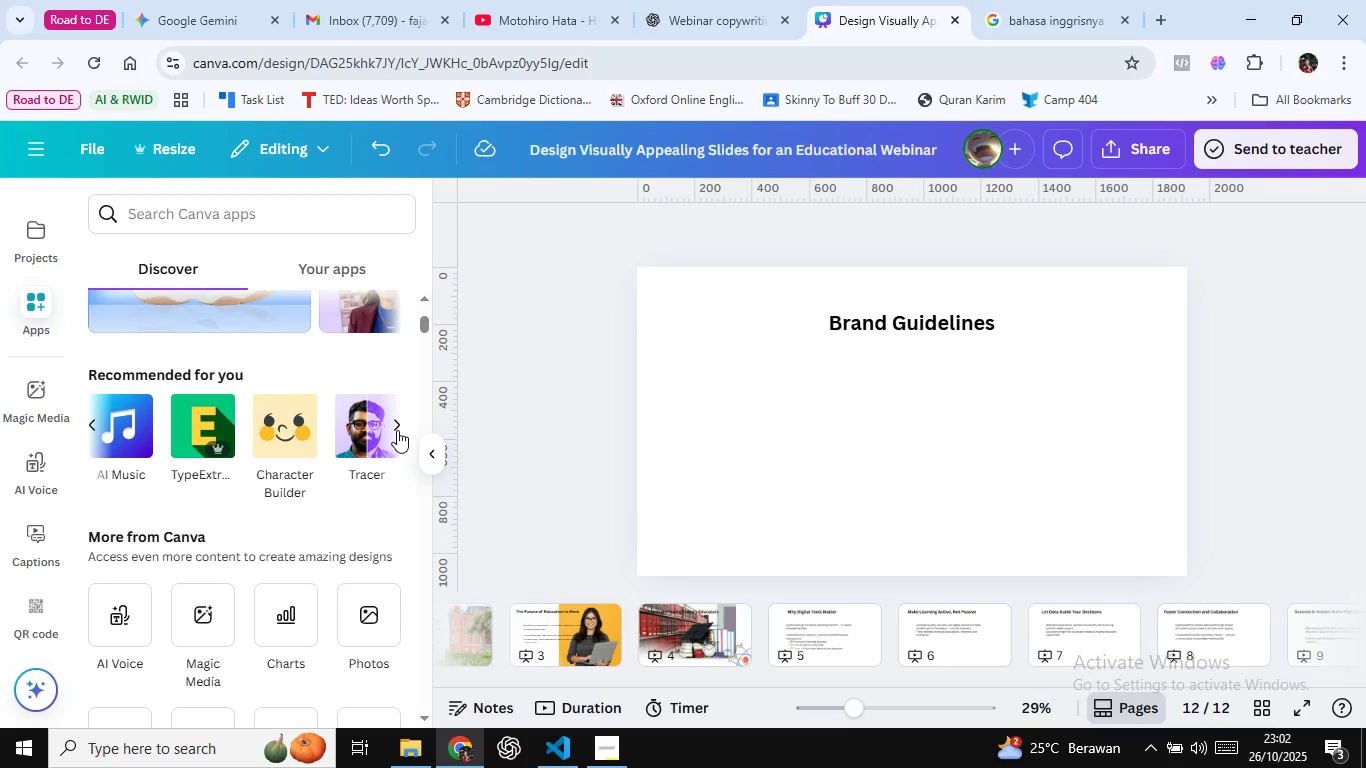 
left_click([397, 430])
 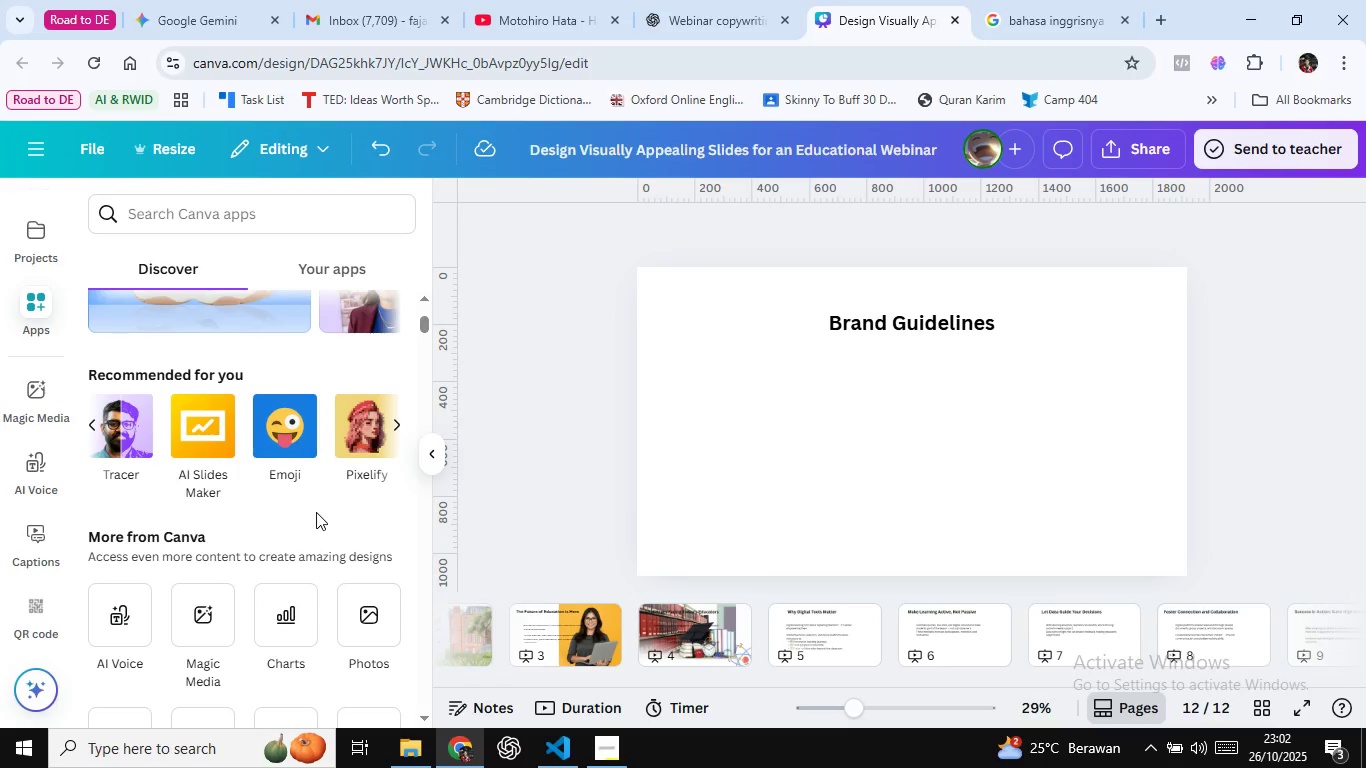 
scroll: coordinate [312, 498], scroll_direction: down, amount: 7.0
 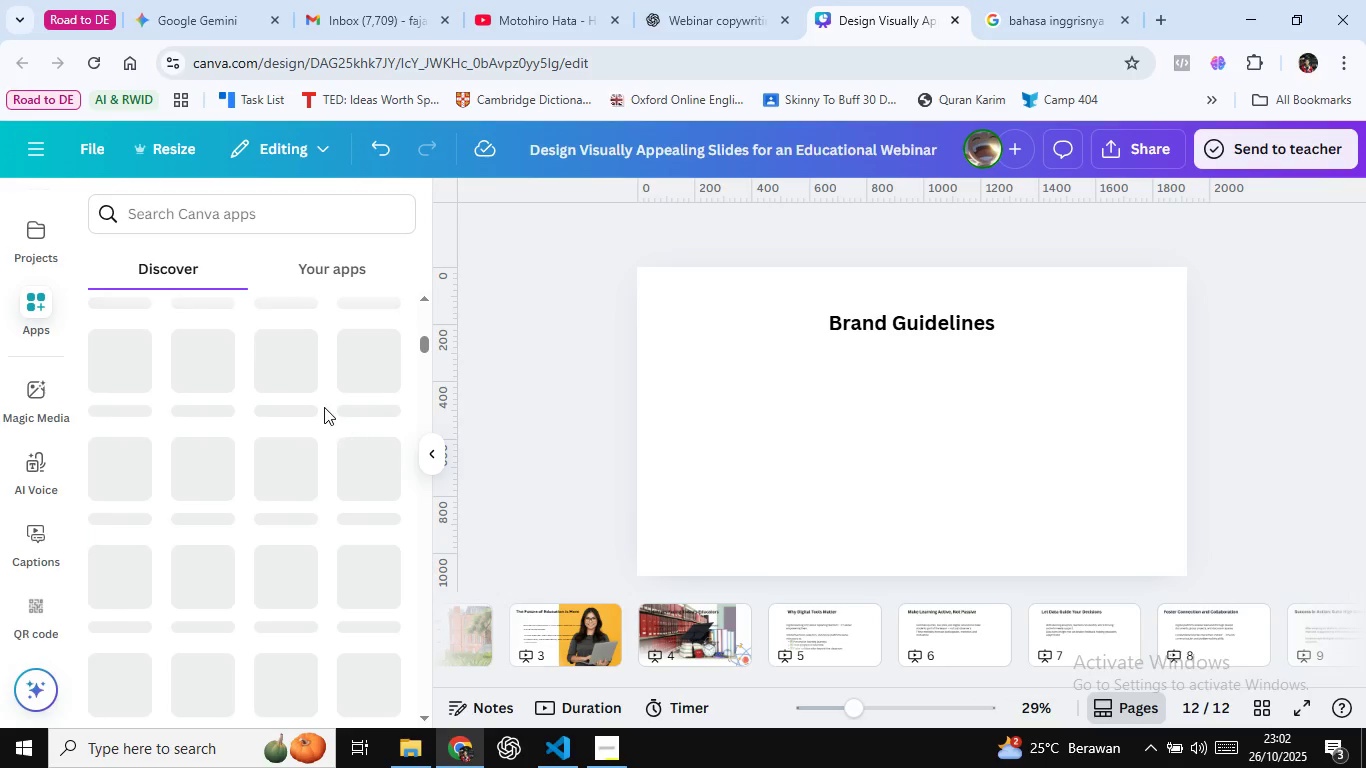 
scroll: coordinate [324, 407], scroll_direction: up, amount: 1.0
 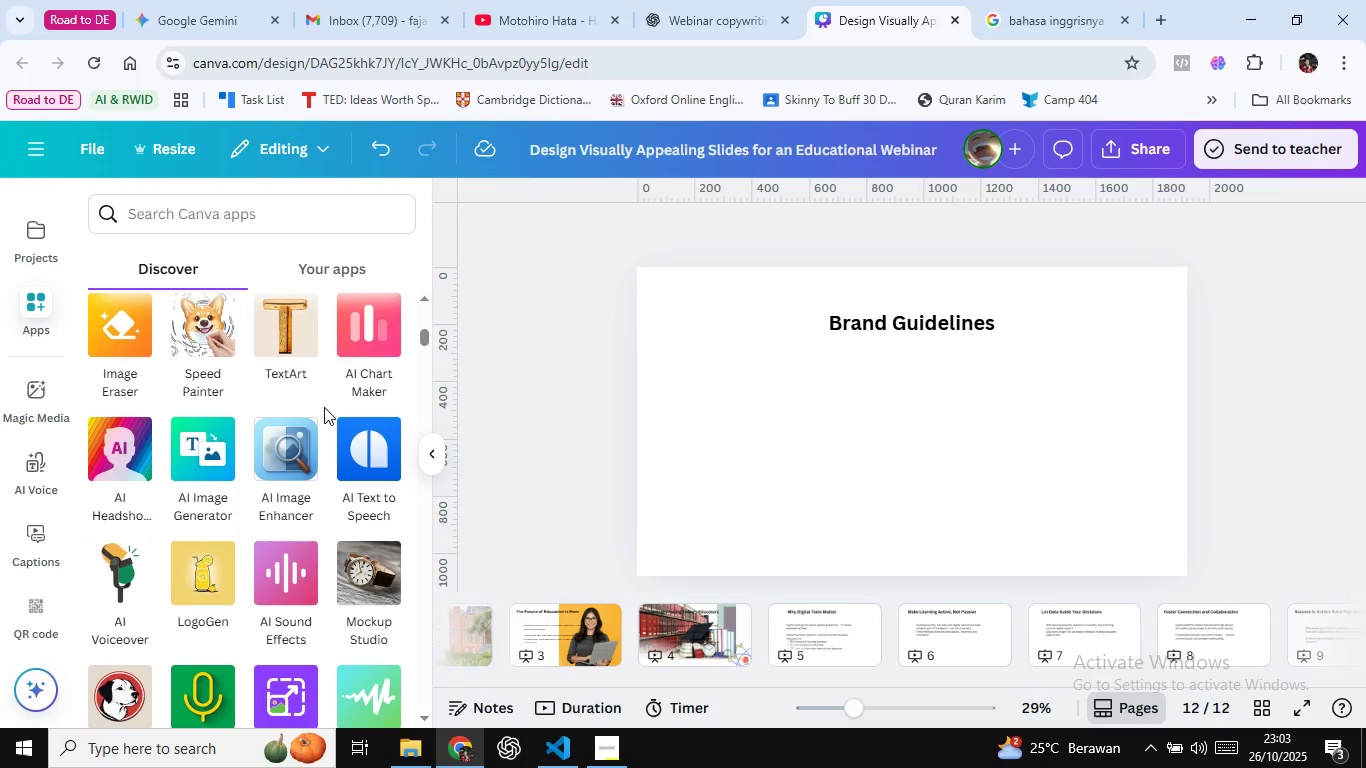 
wait(15.58)
 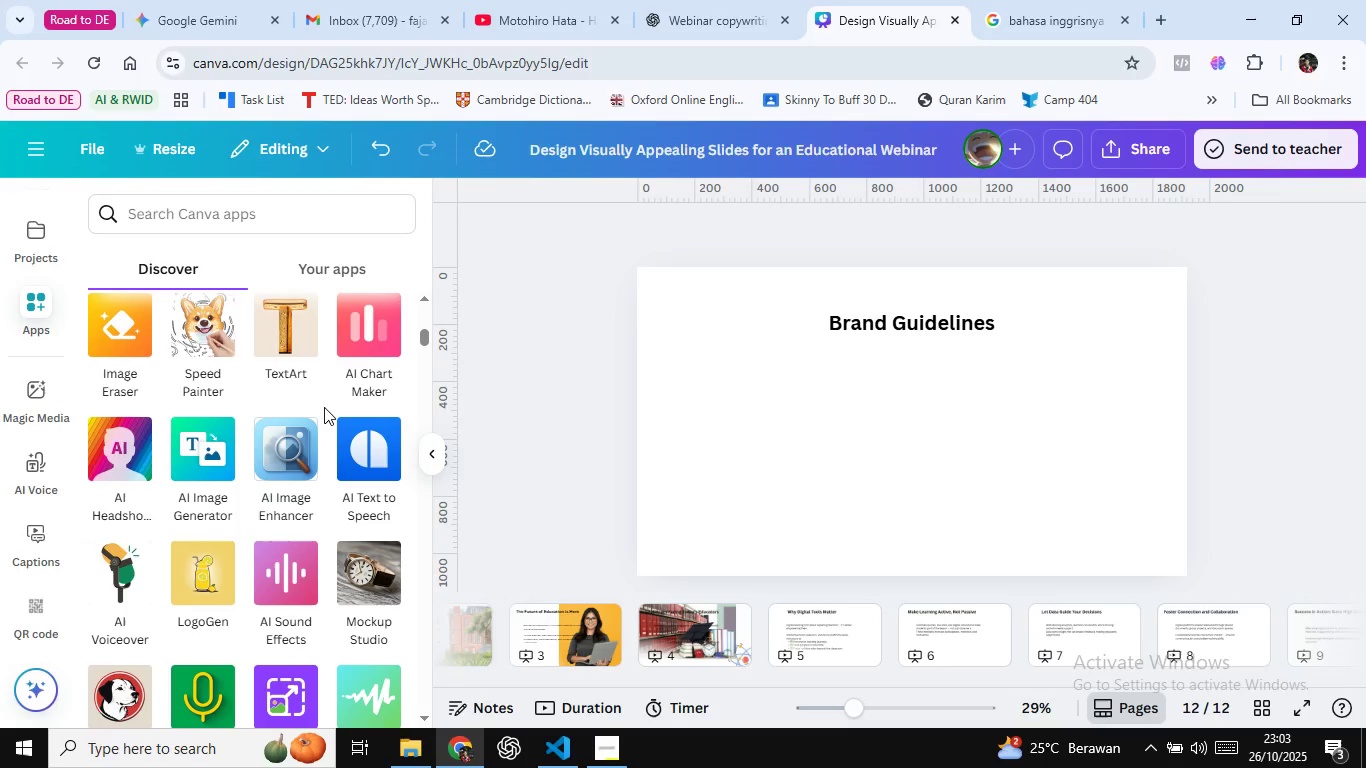 
left_click([561, 497])
 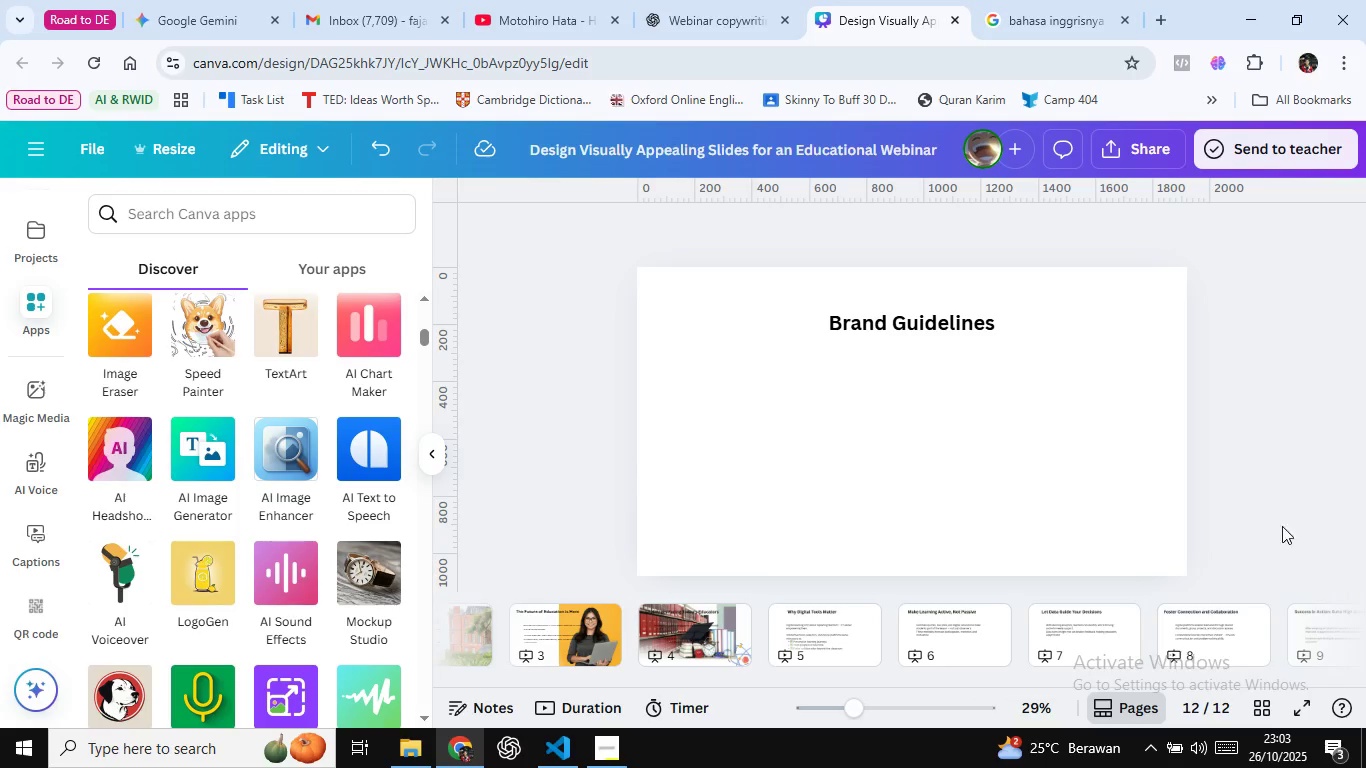 
left_click([612, 745])